 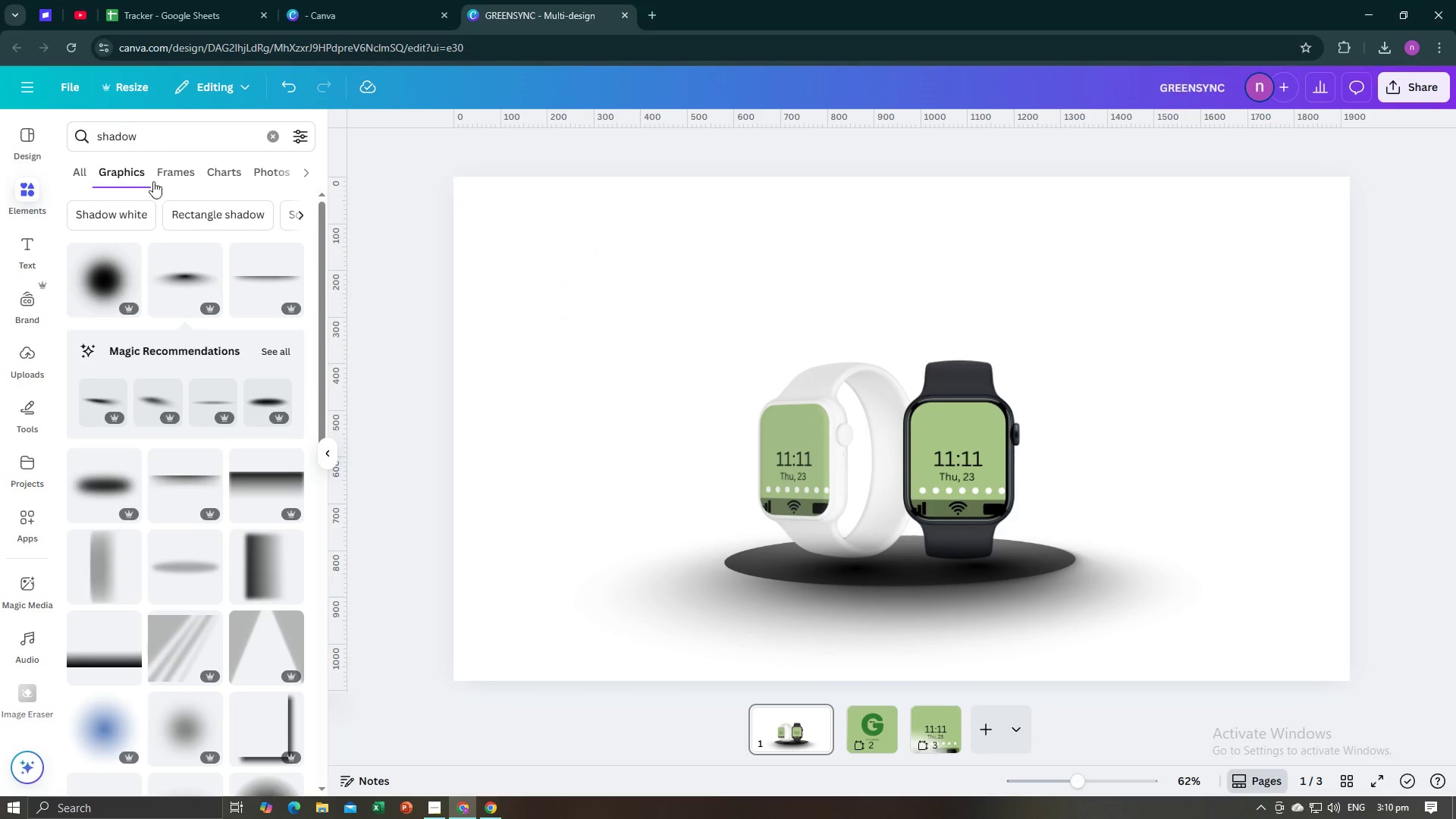 
left_click_drag(start_coordinate=[204, 131], to_coordinate=[51, 131])
 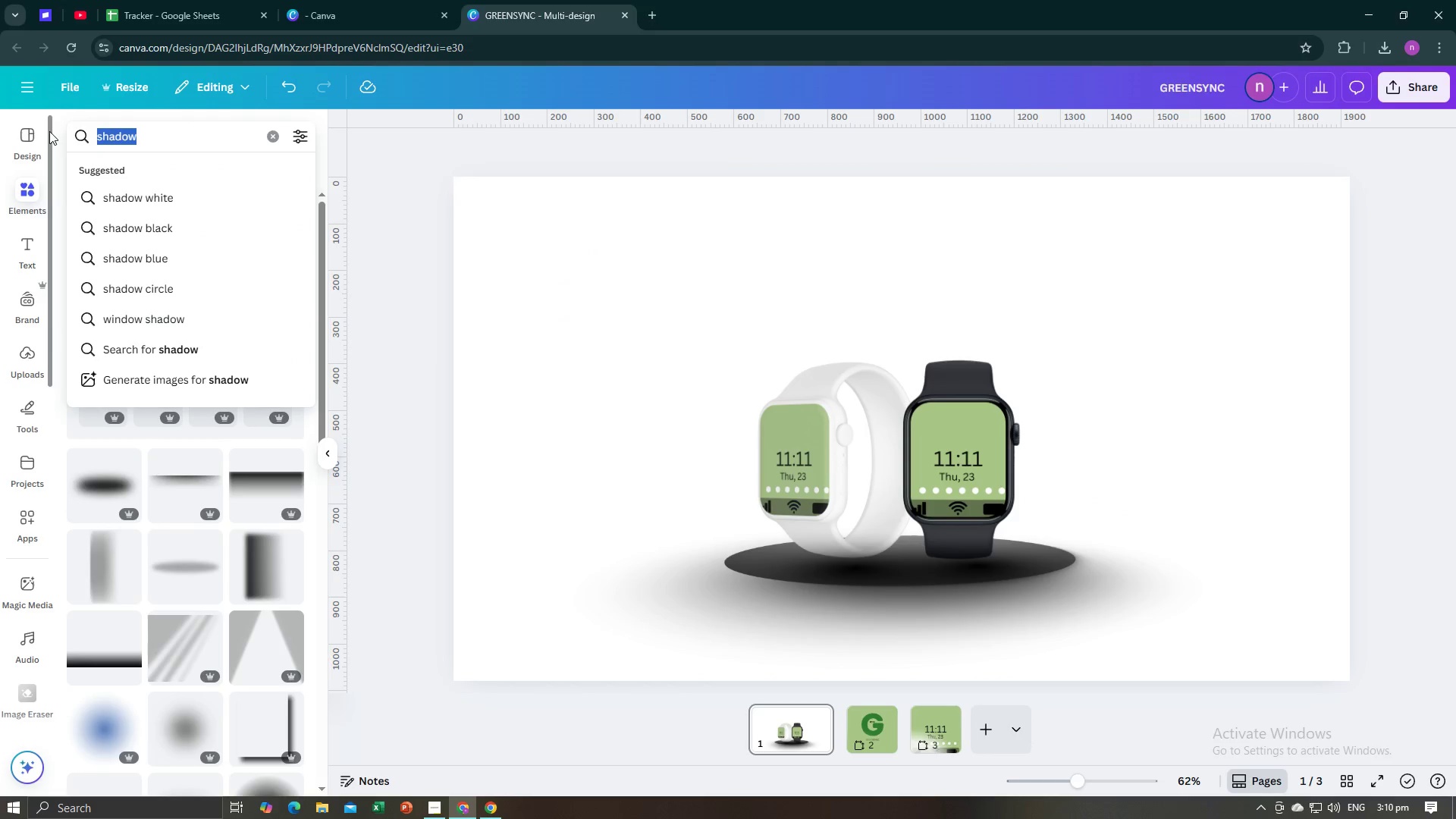 
key(Control+V)
 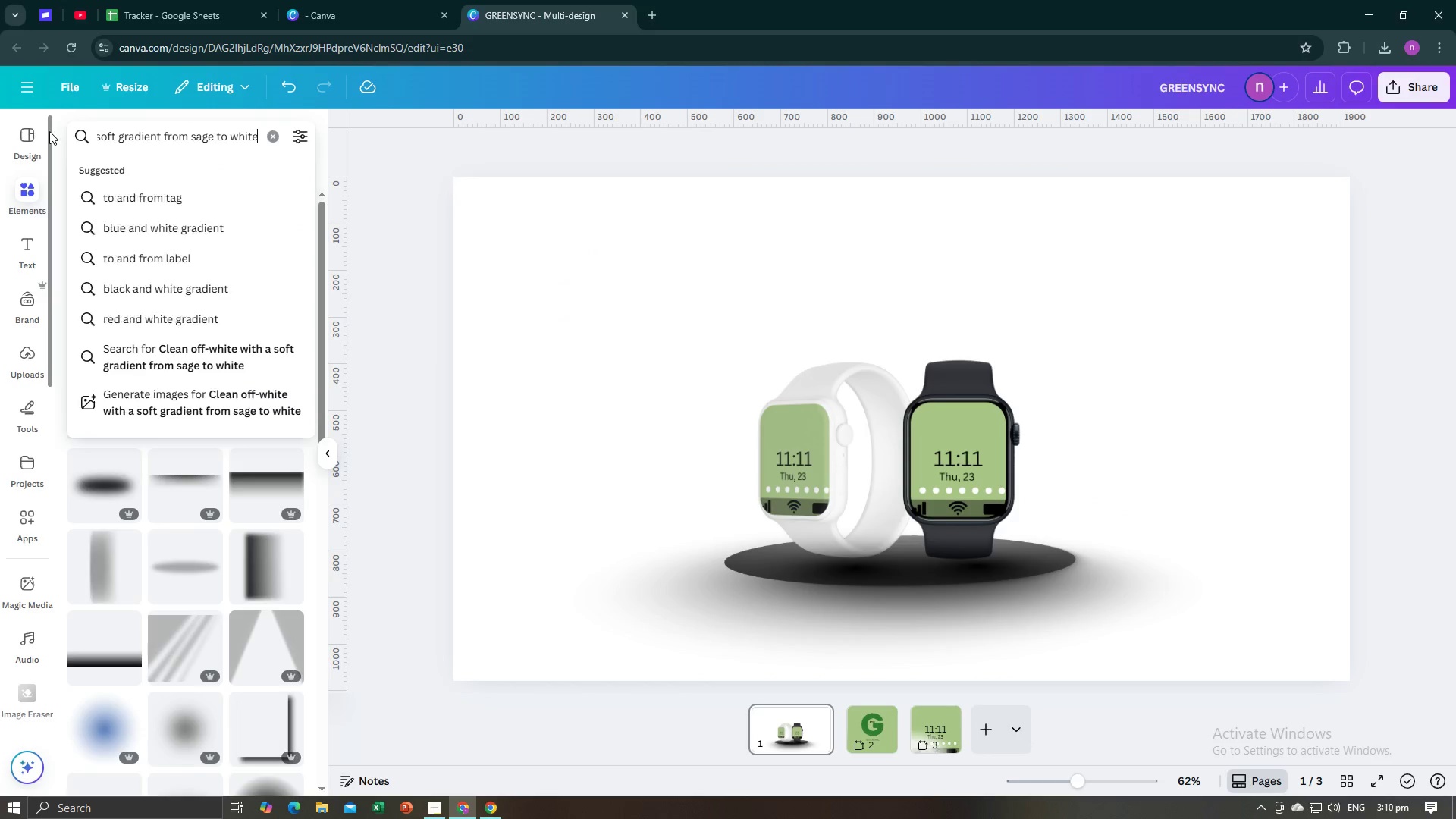 
key(Enter)
 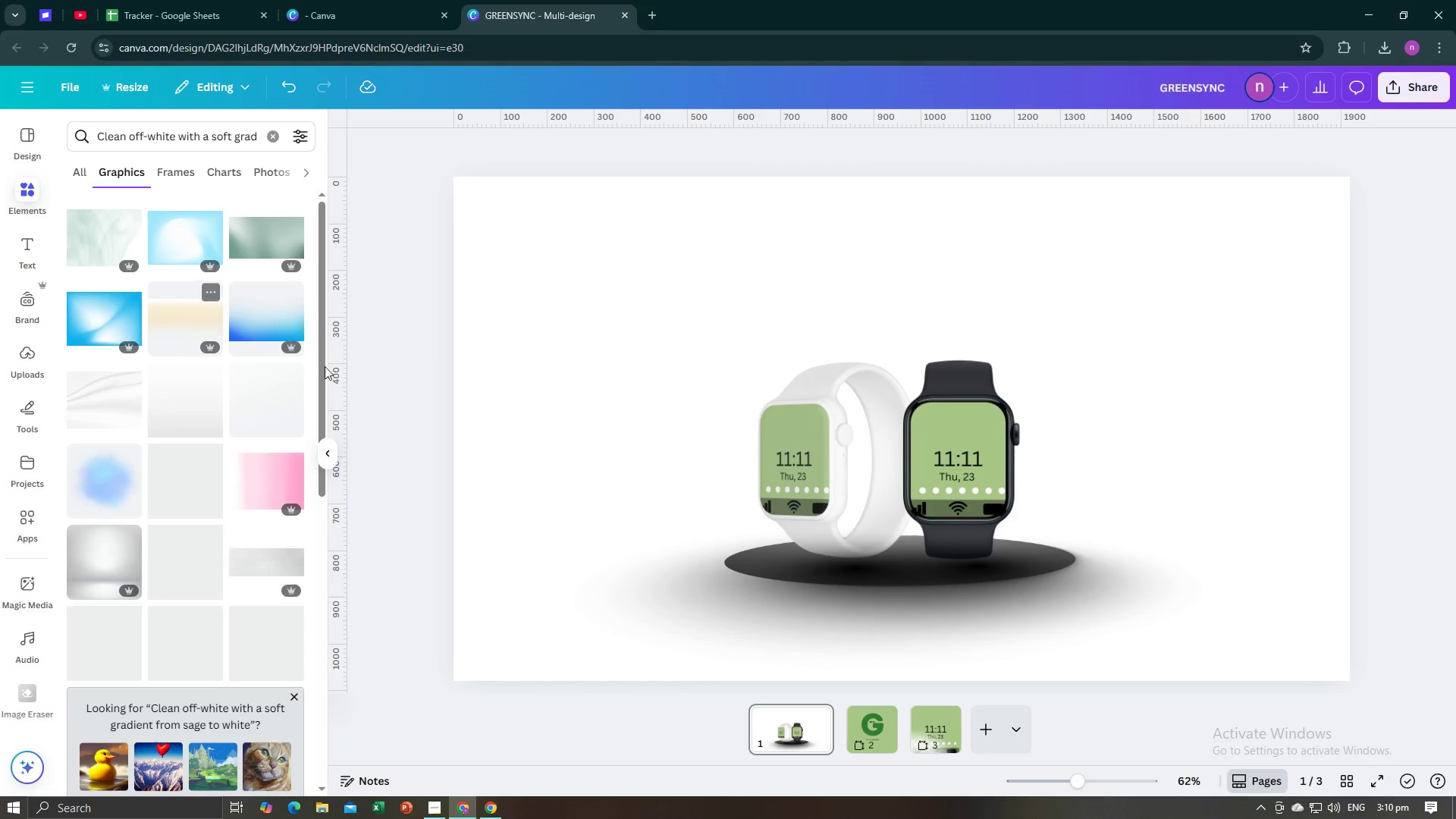 
scroll: coordinate [252, 419], scroll_direction: up, amount: 3.0
 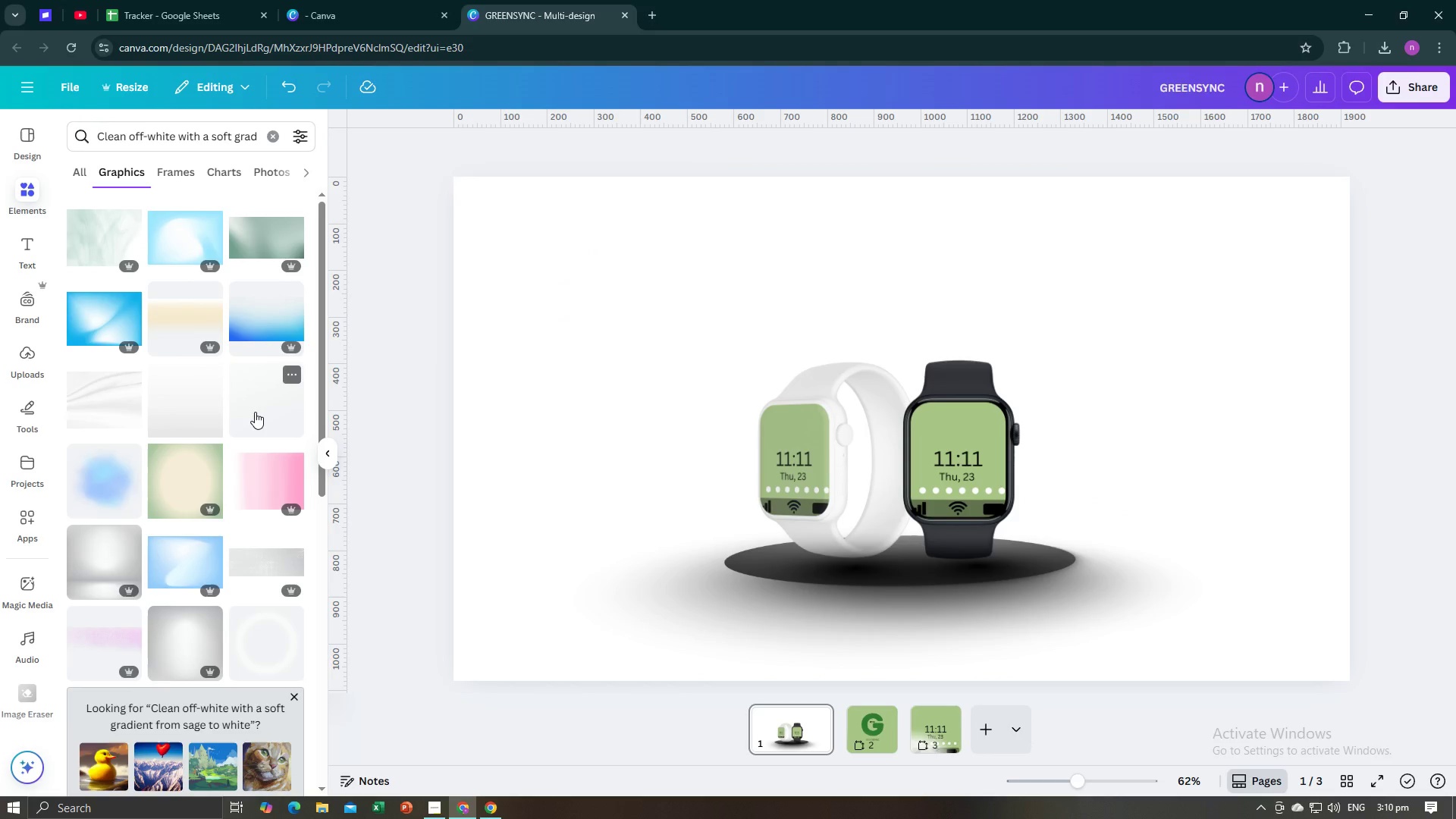 
key(Alt+AltLeft)
 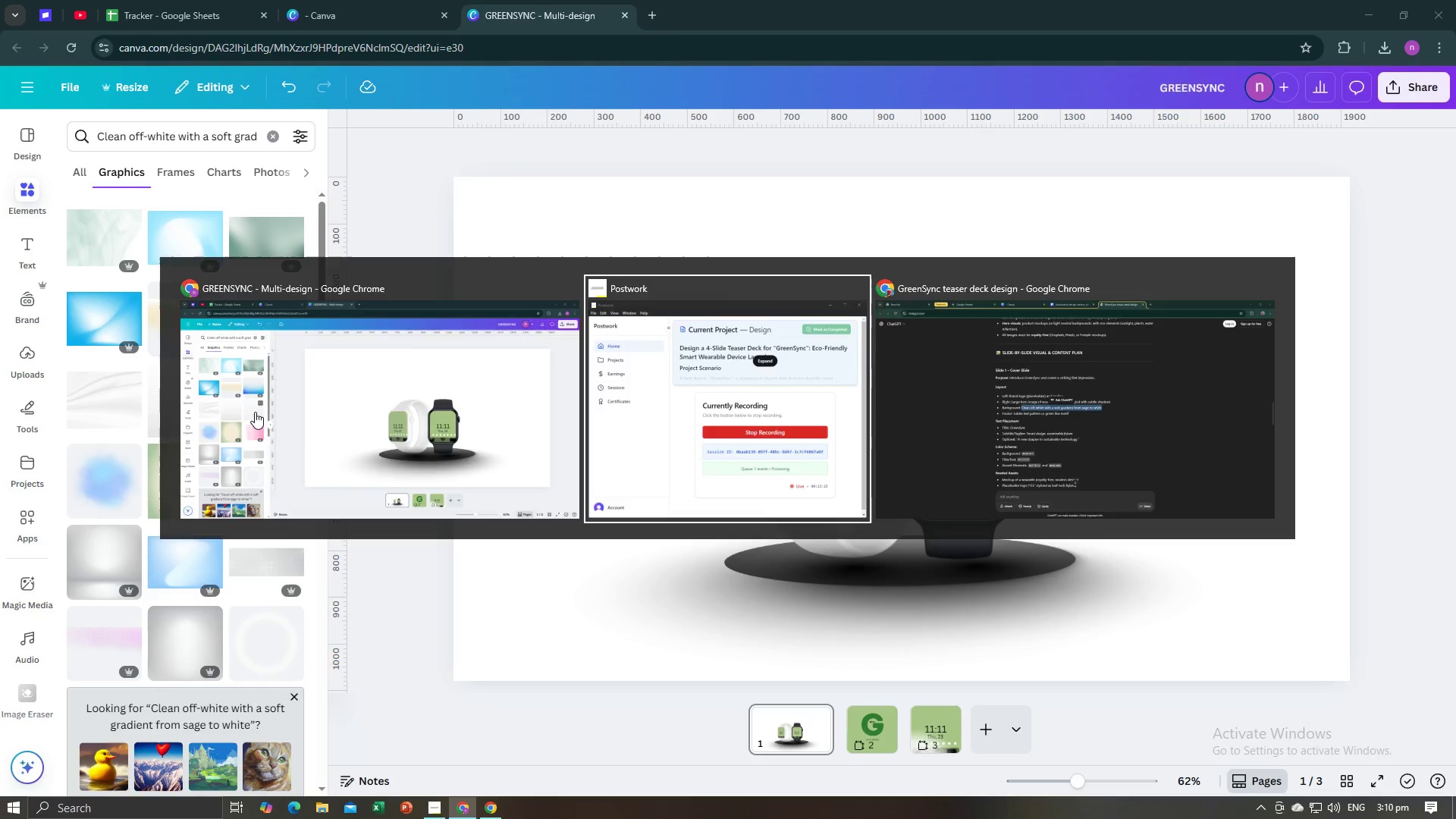 
key(Alt+Tab)